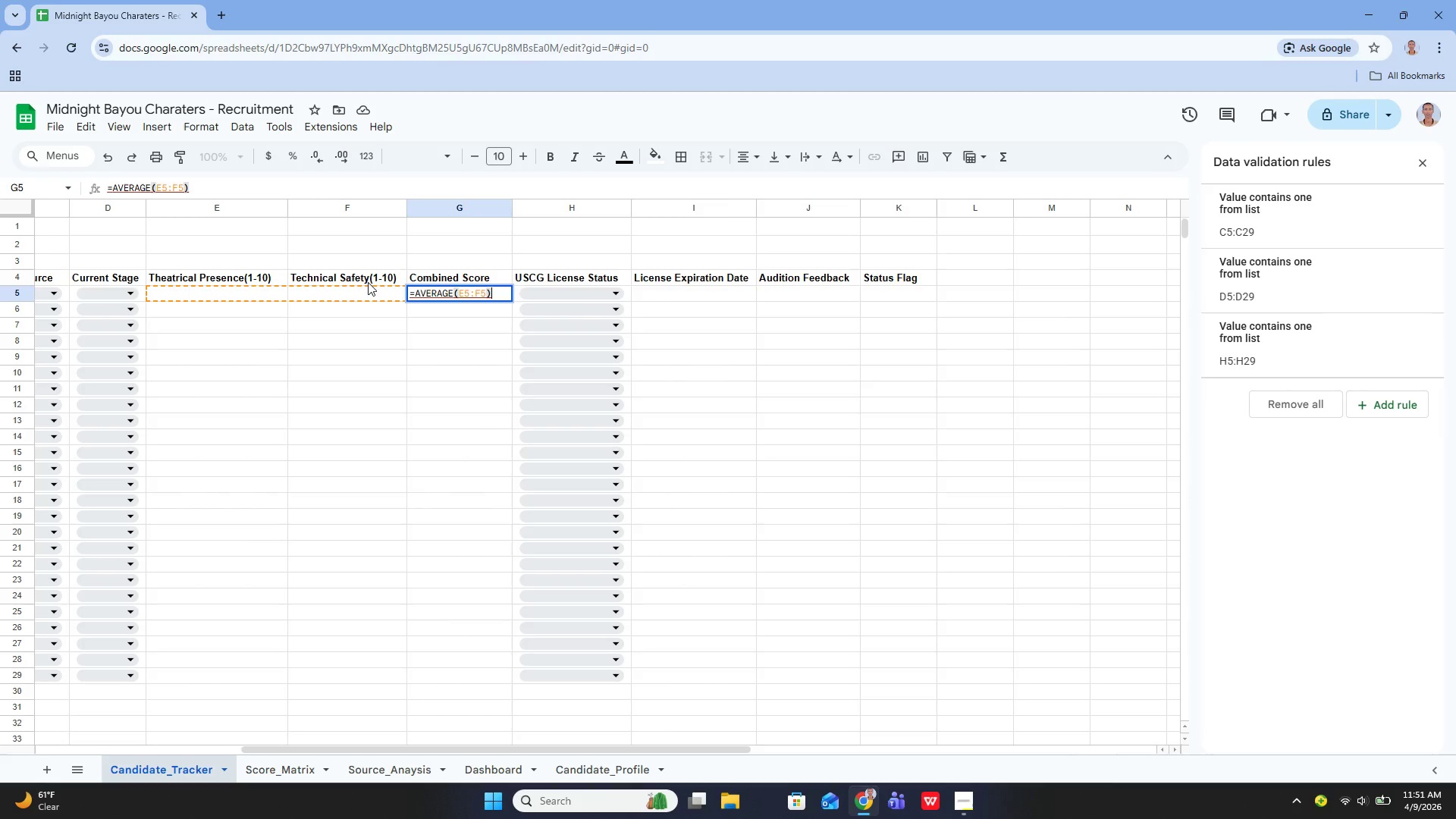 
key(Enter)
 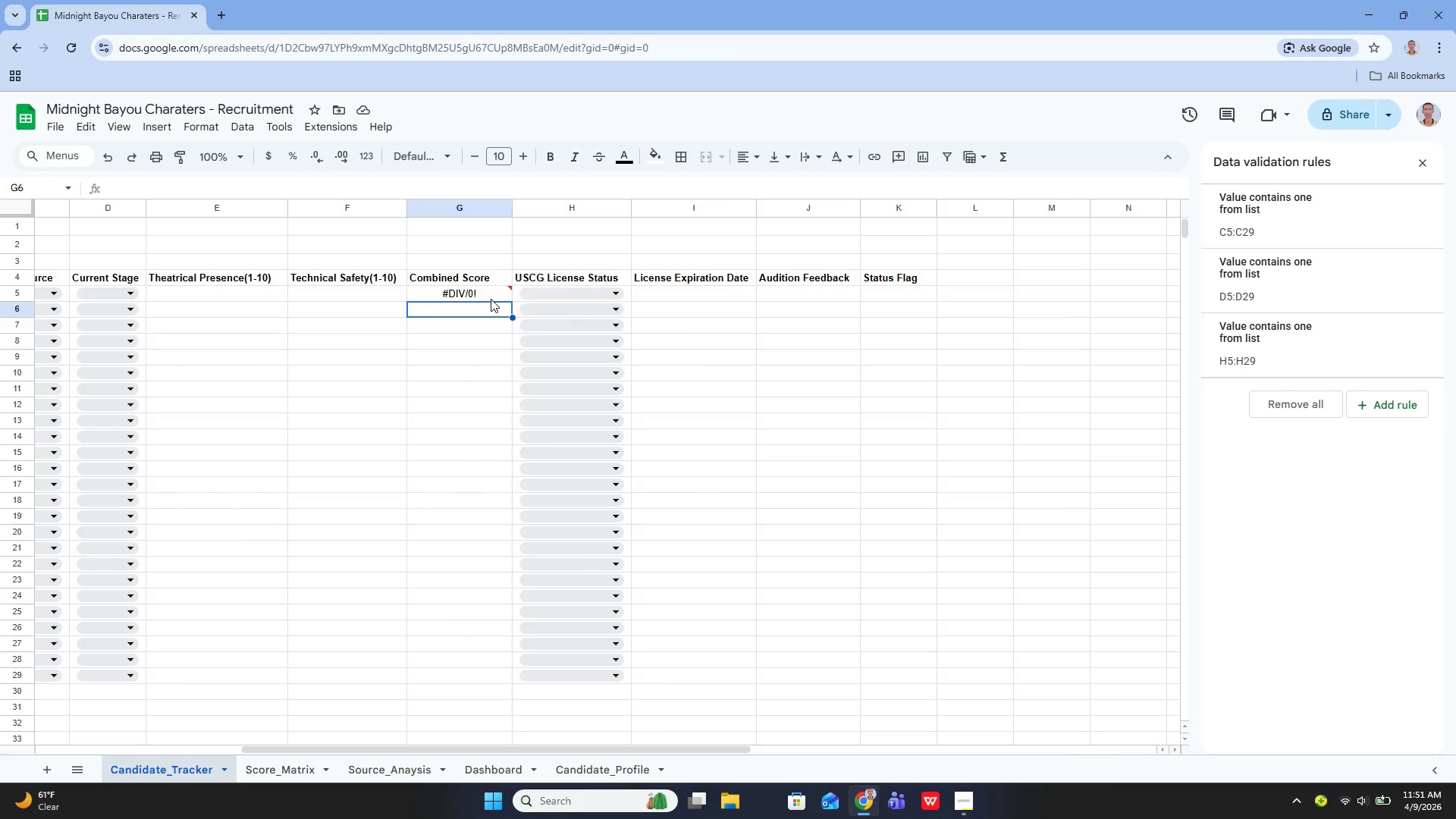 
left_click([491, 299])
 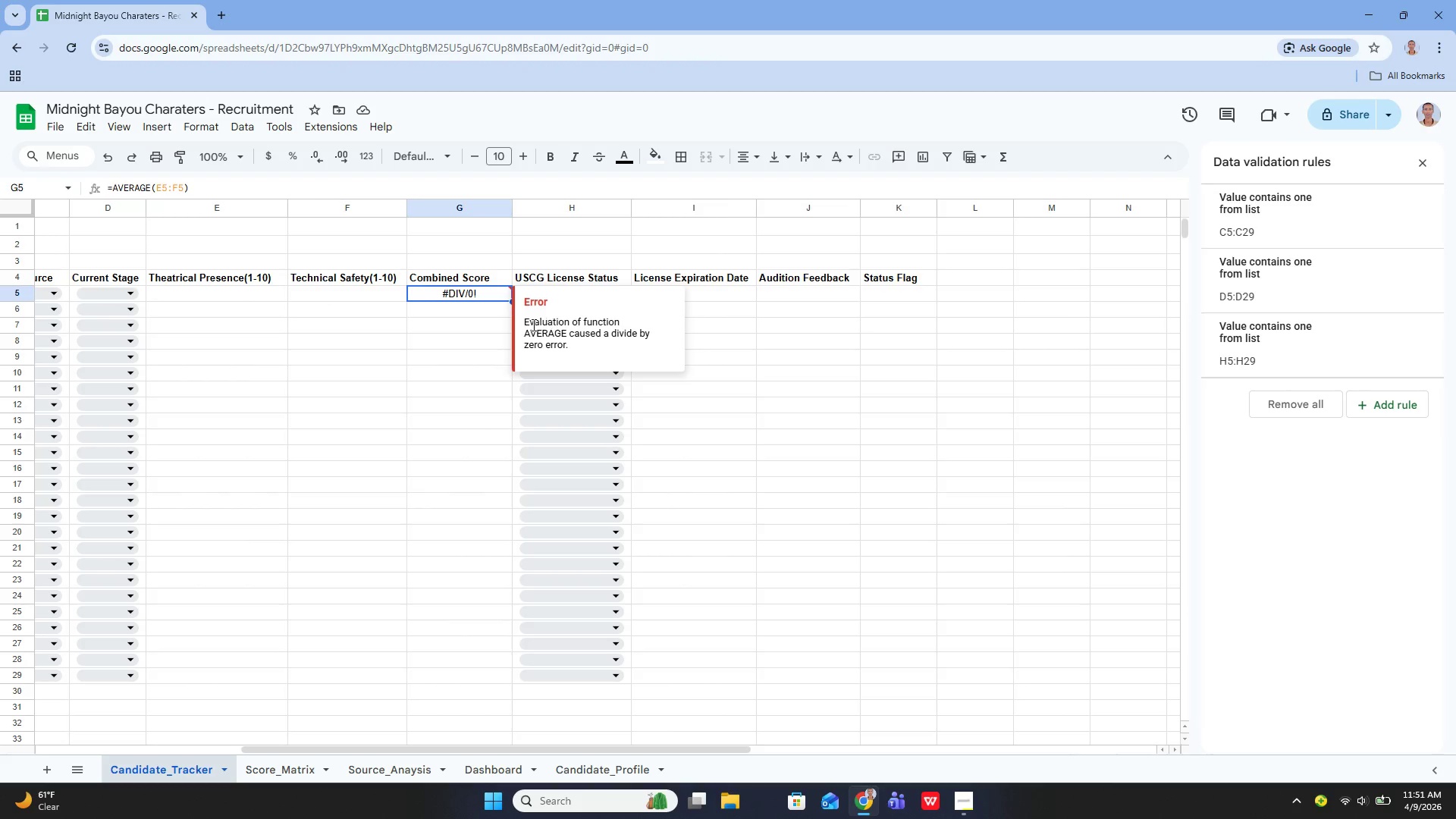 
left_click([505, 336])
 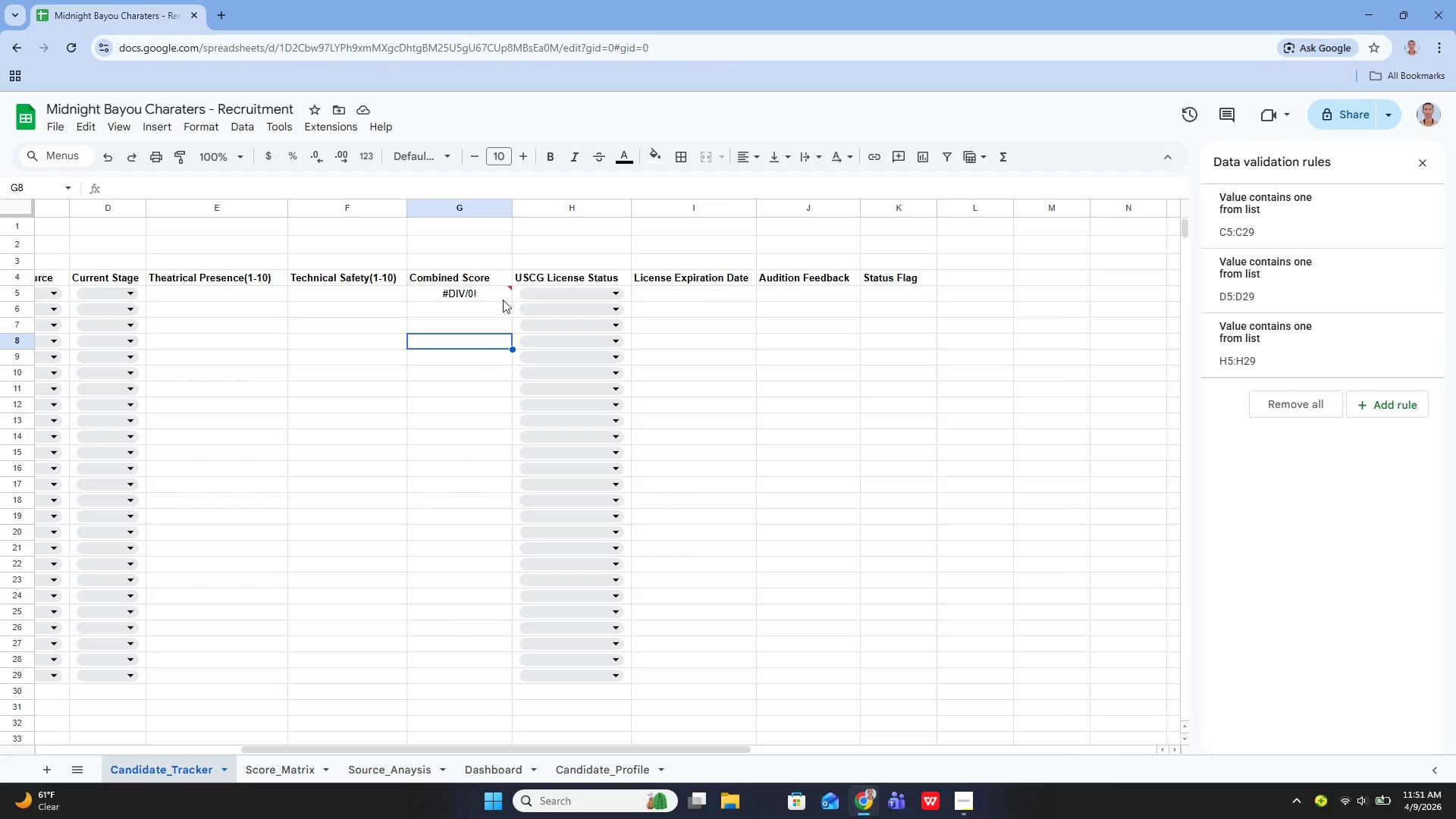 
left_click([503, 292])
 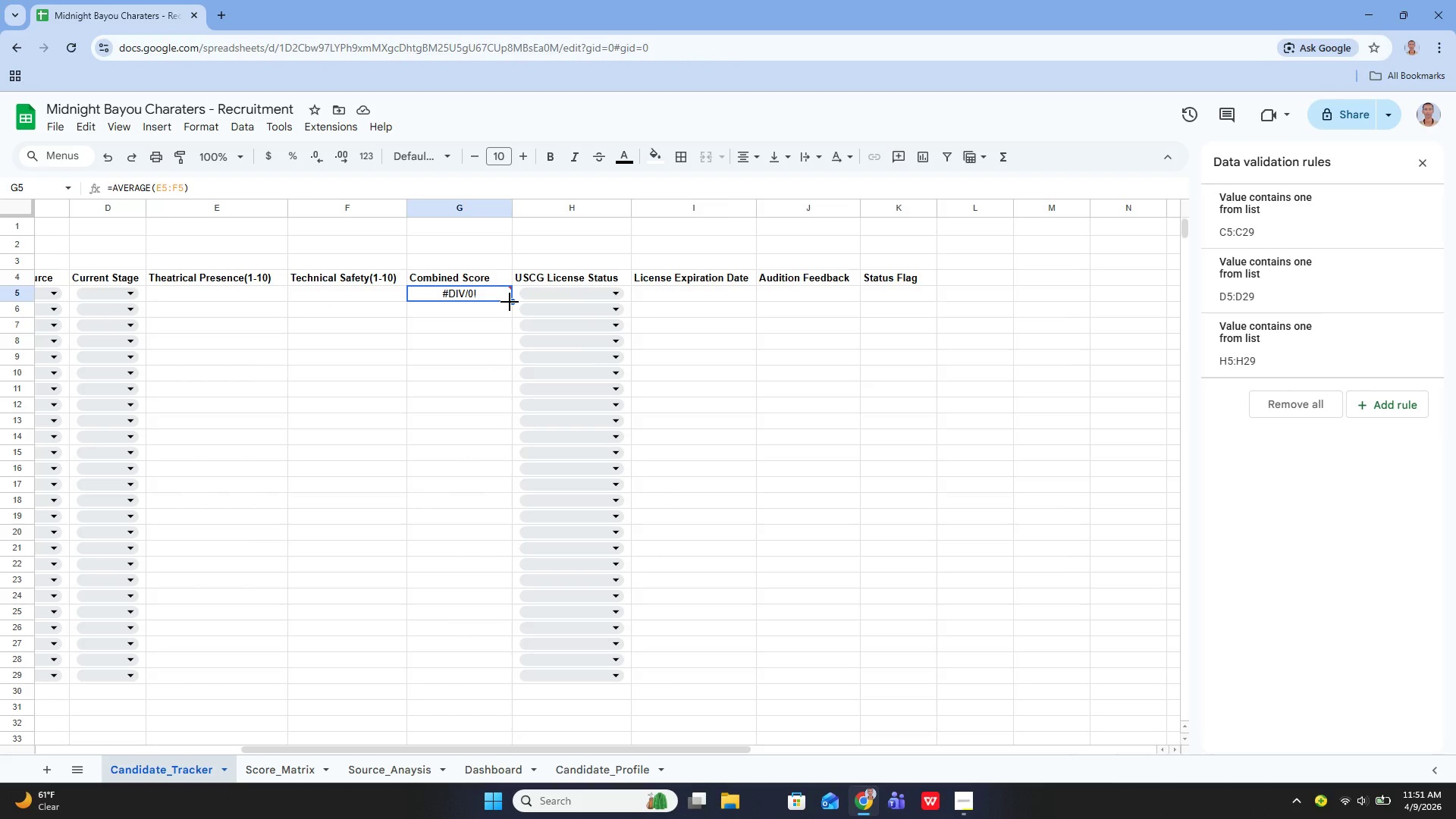 
left_click_drag(start_coordinate=[510, 302], to_coordinate=[461, 676])
 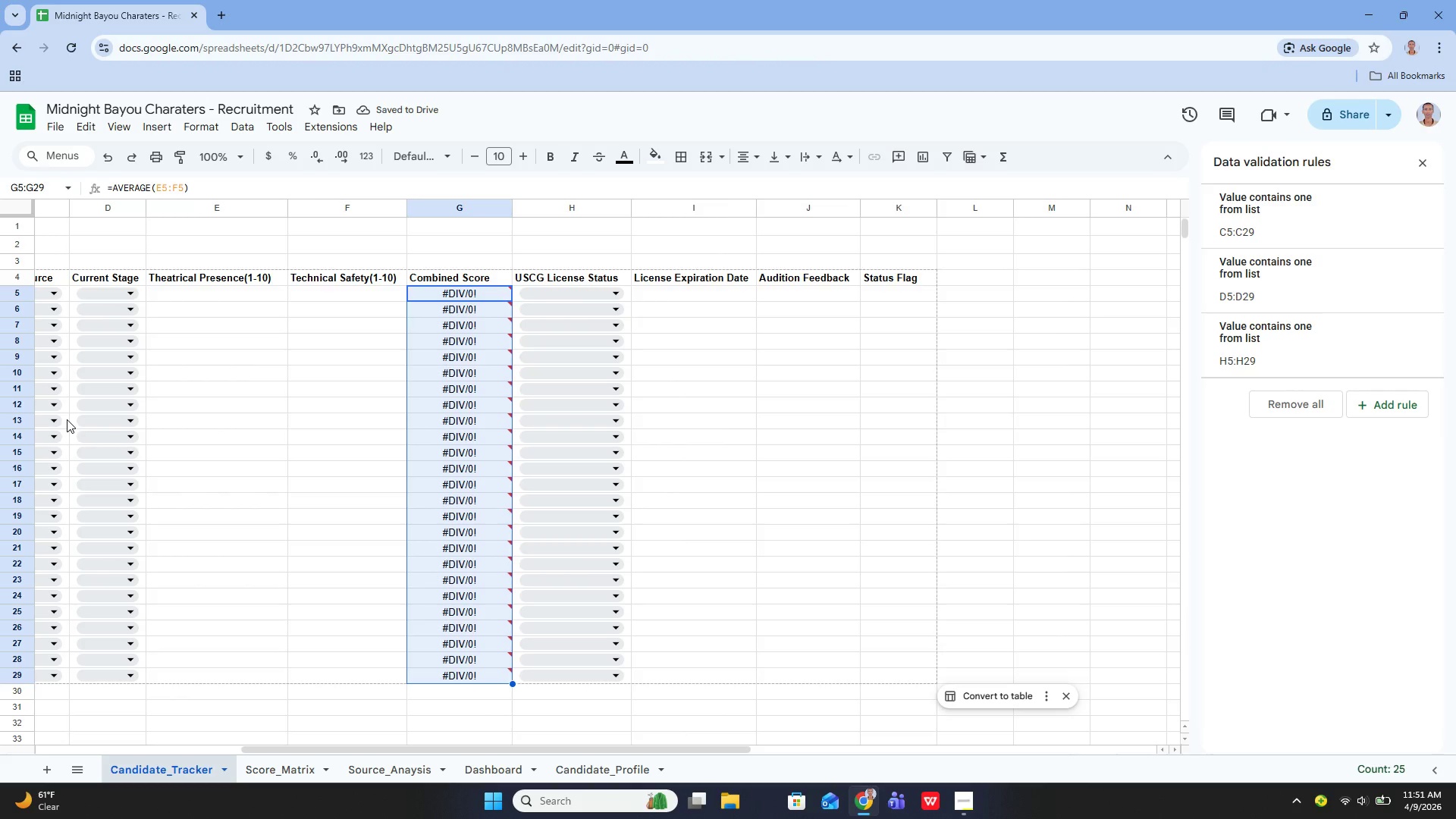 
wait(6.84)
 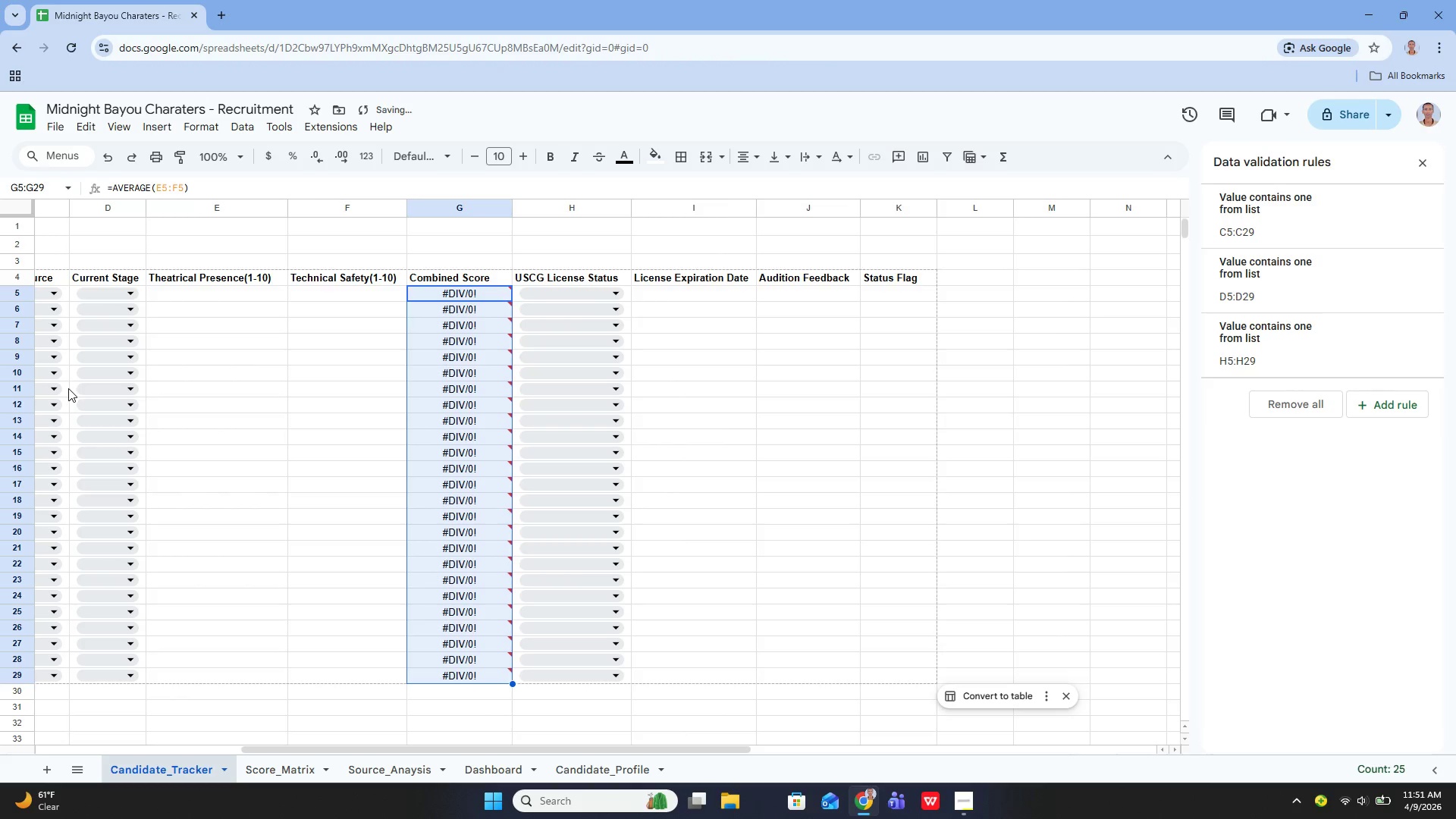 
left_click([212, 131])
 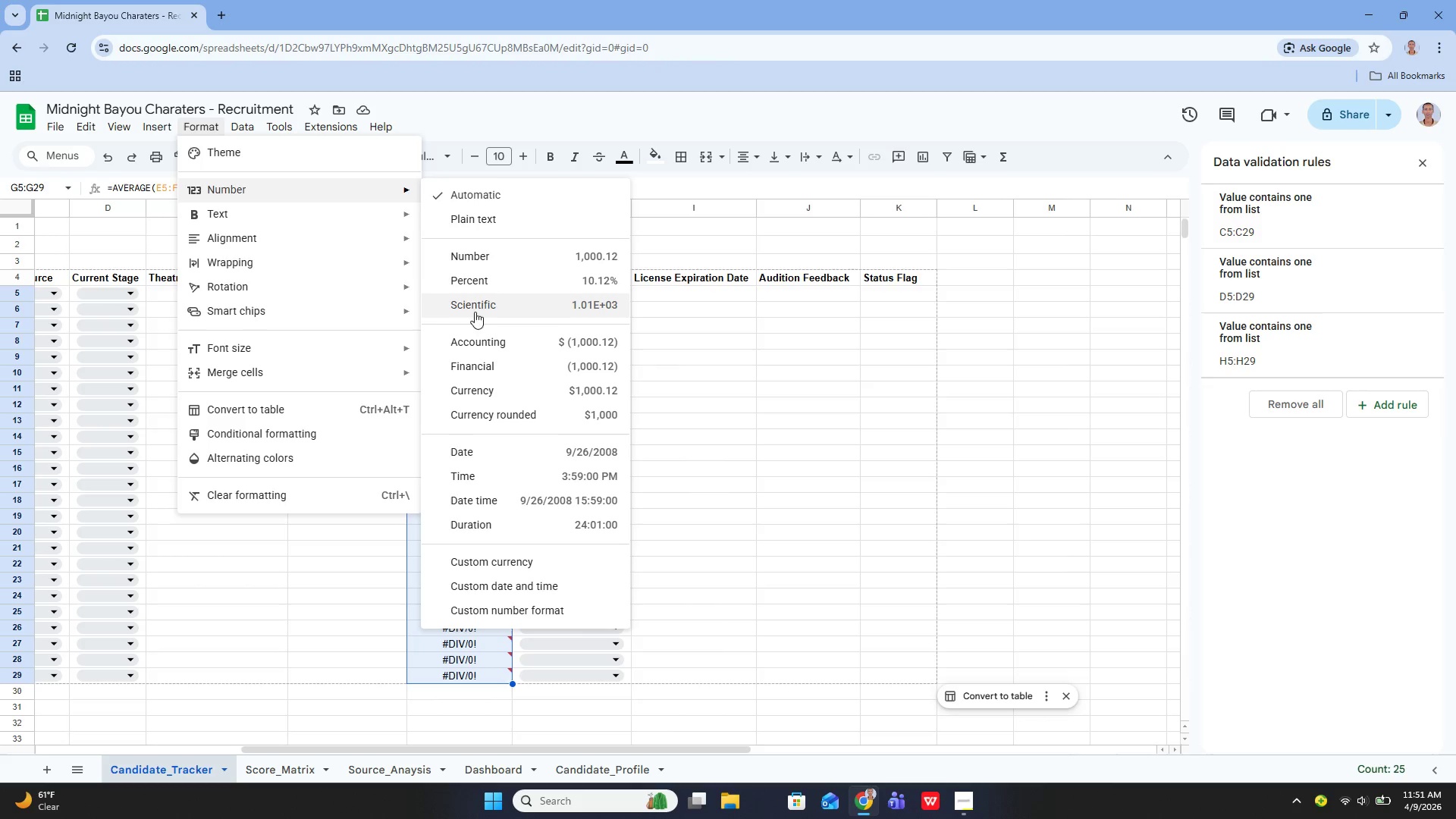 
wait(5.7)
 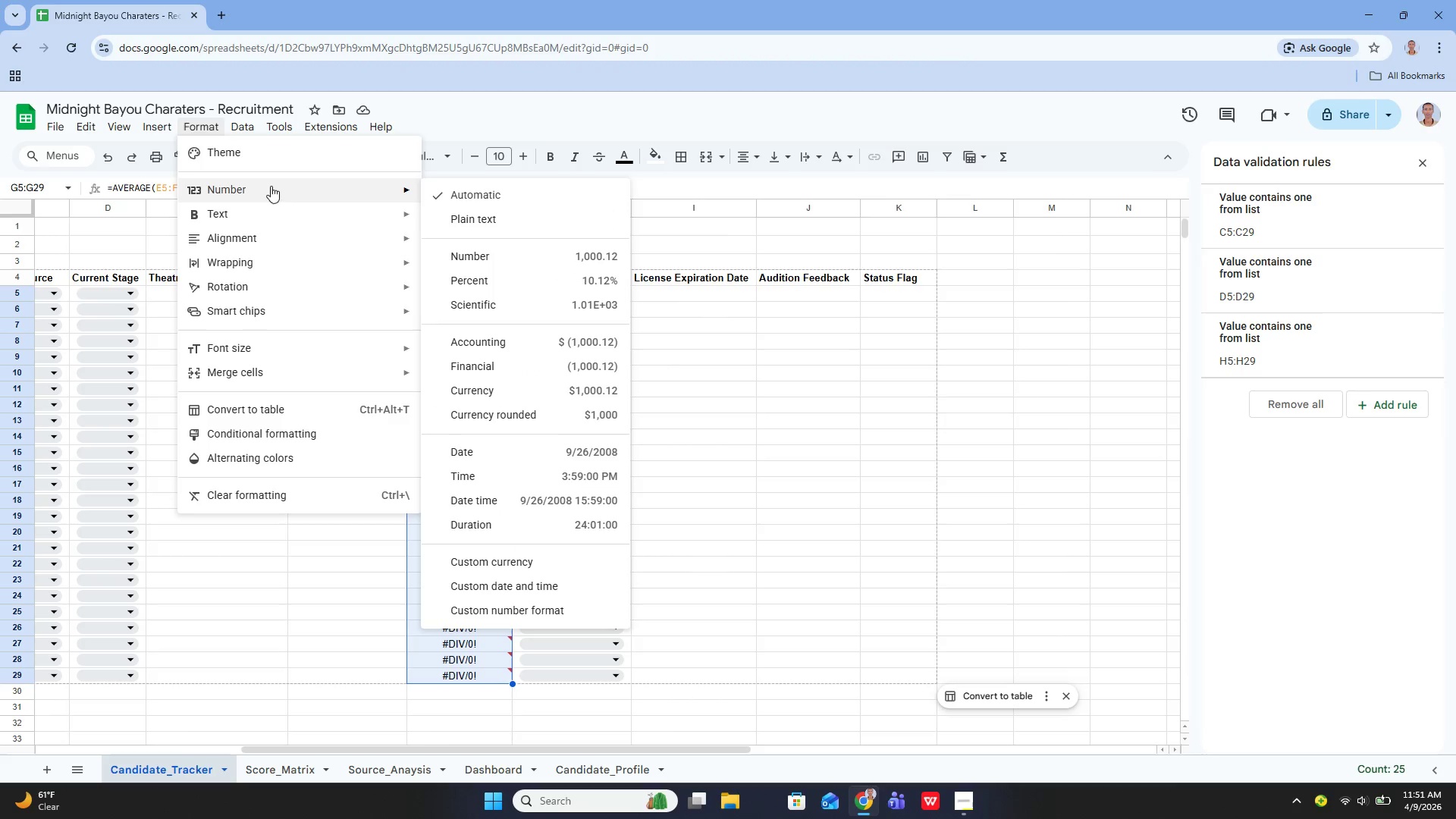 
left_click([492, 257])
 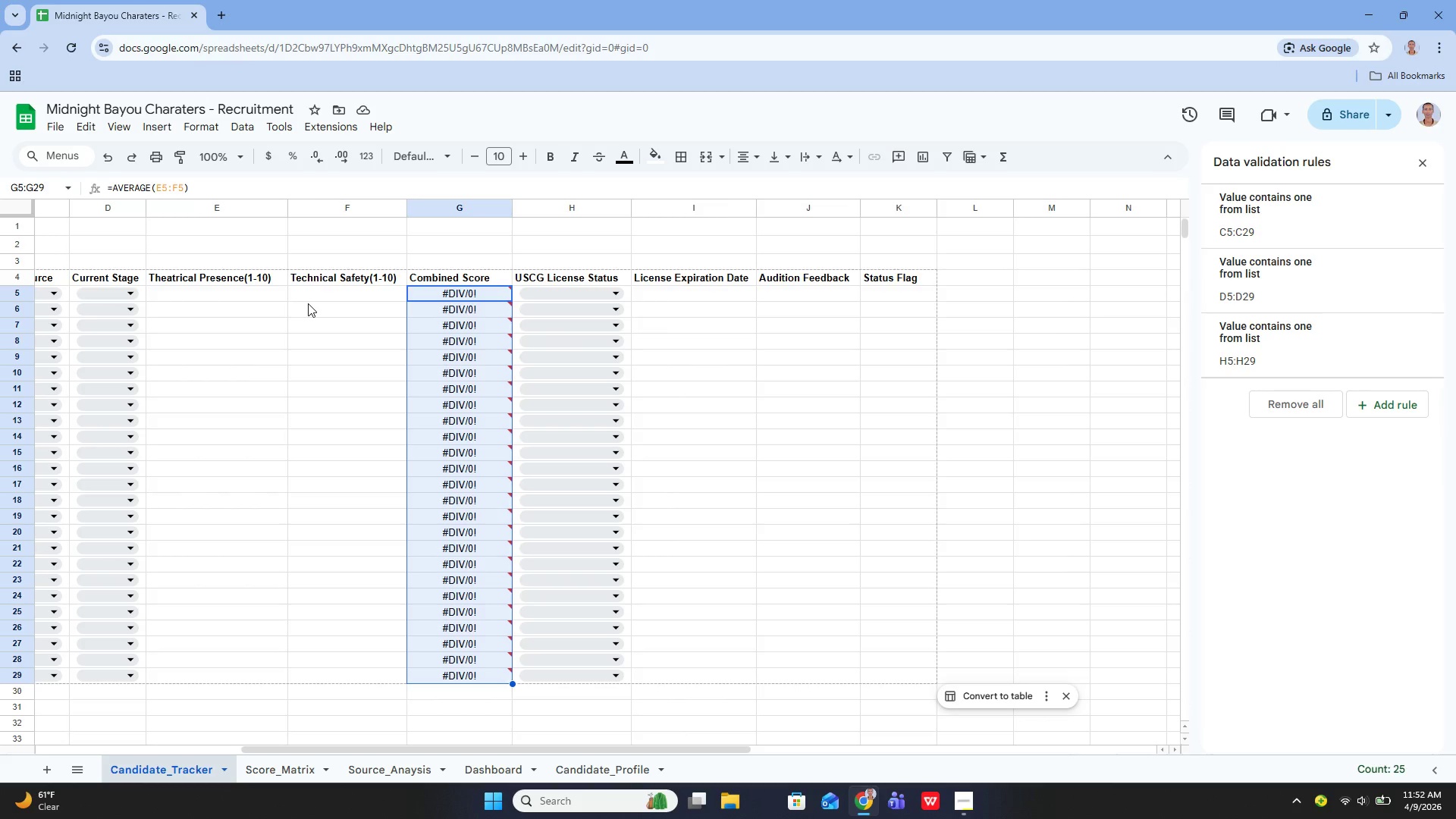 
wait(33.28)
 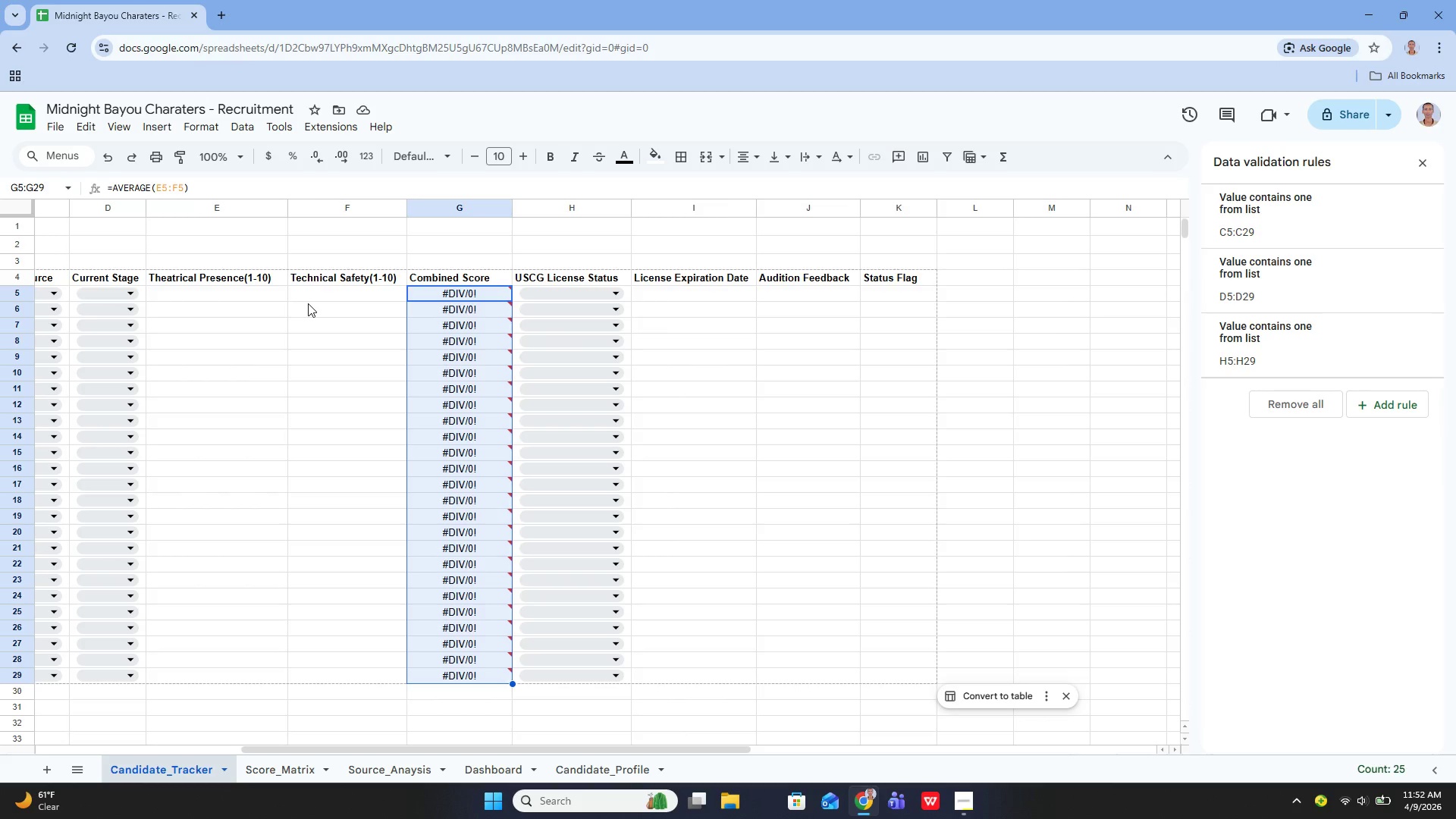 
left_click([883, 297])